 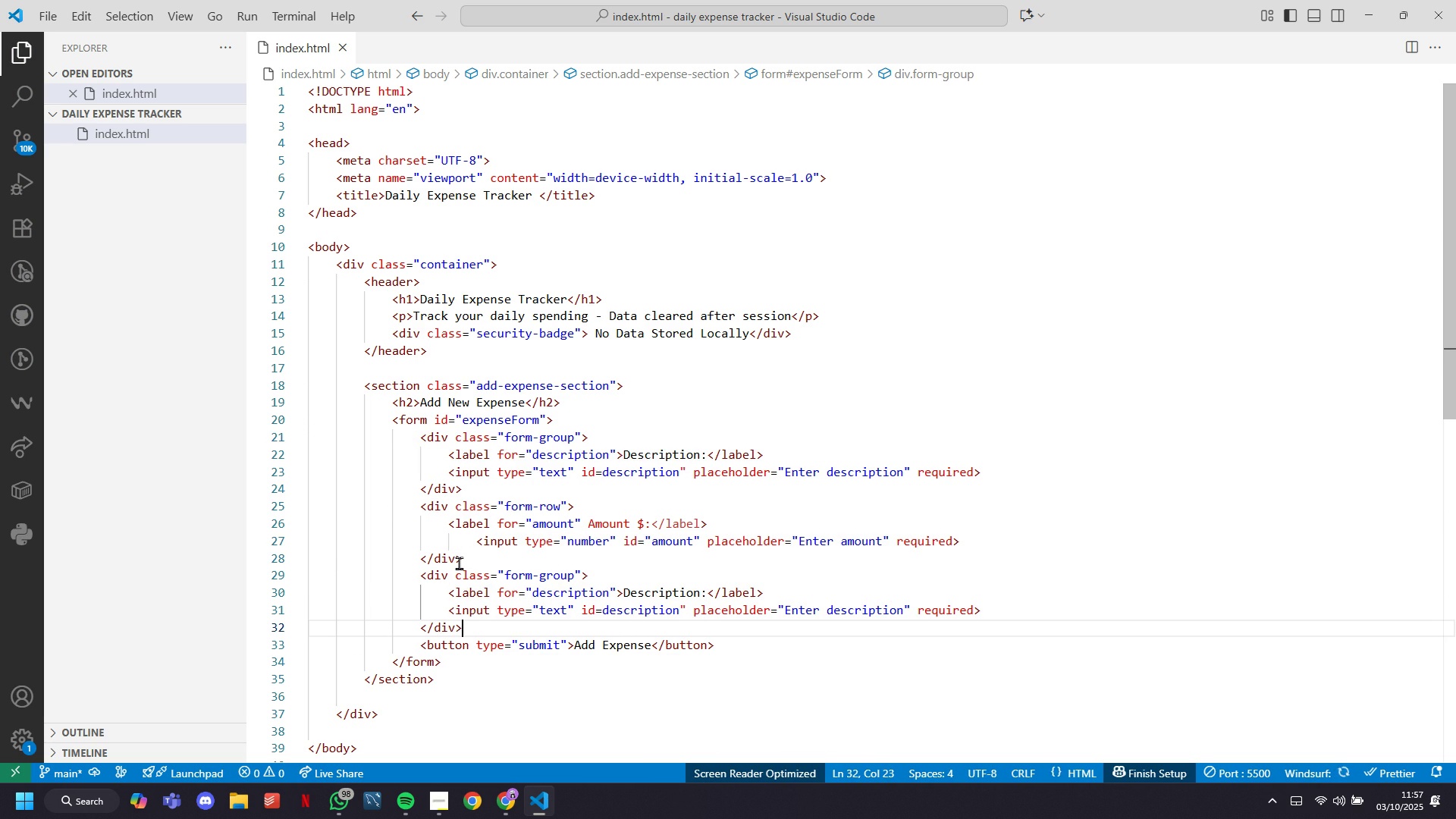 
key(ArrowUp)
 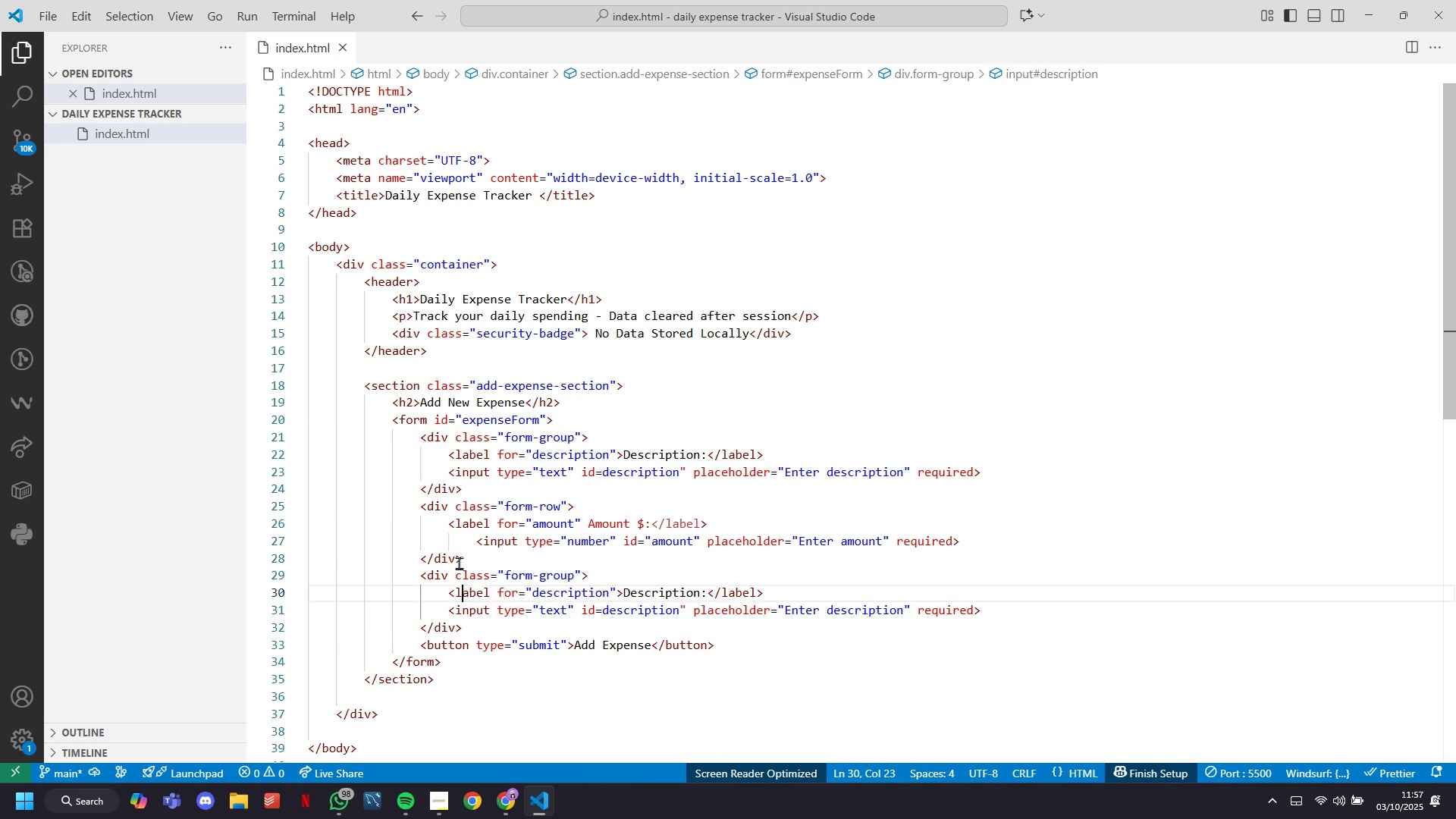 
key(ArrowUp)
 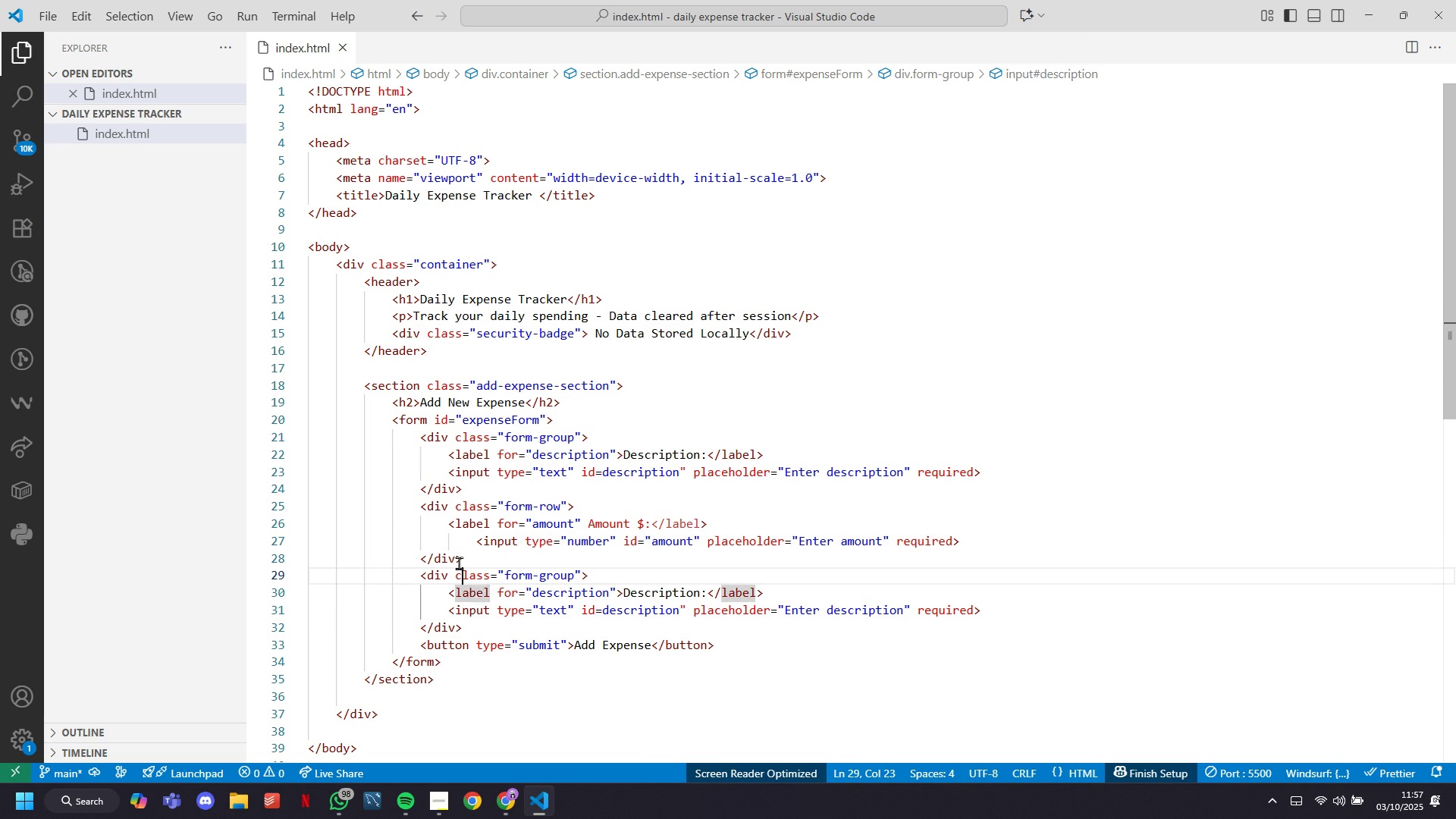 
key(ArrowUp)
 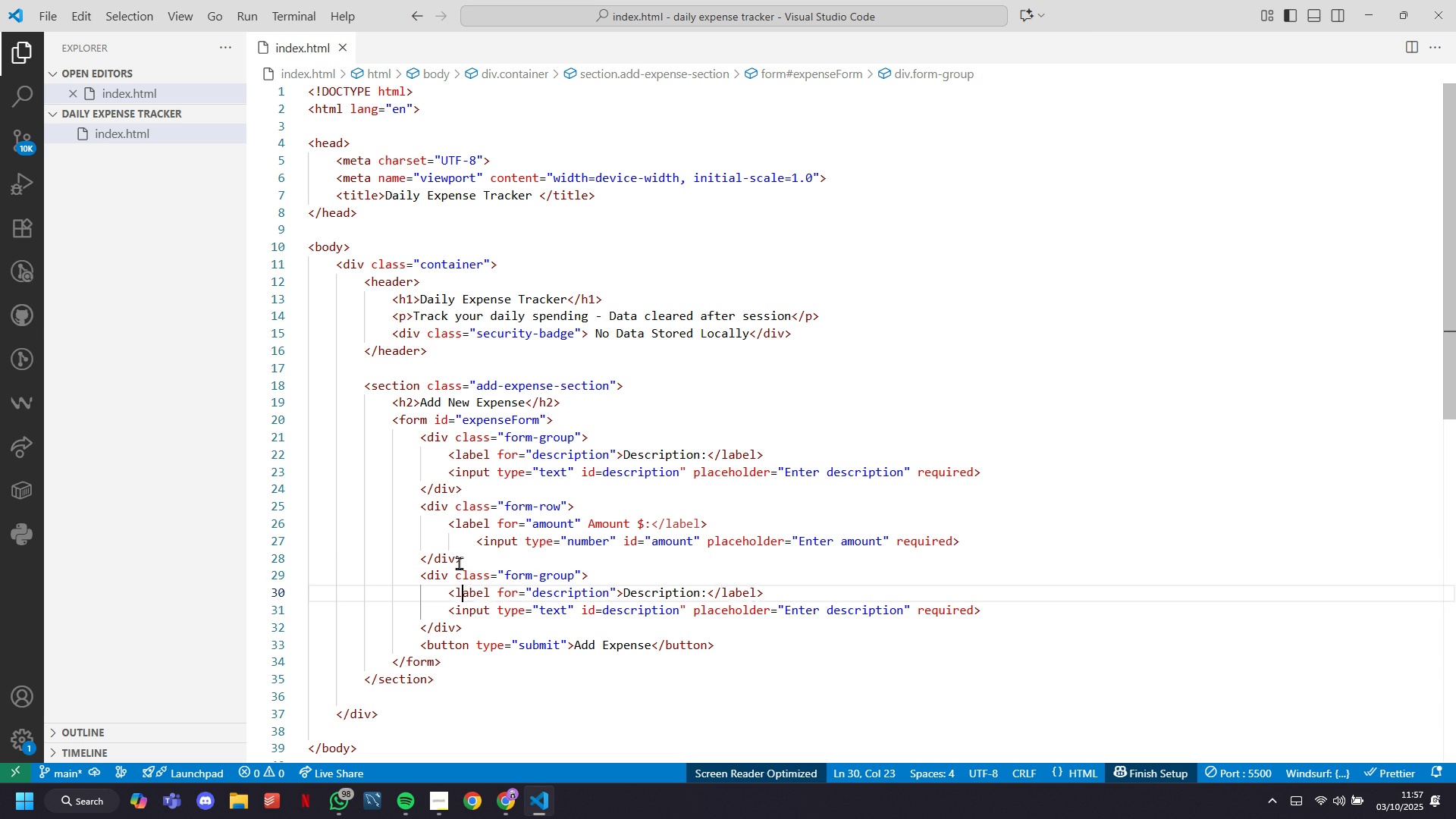 
key(ArrowDown)